 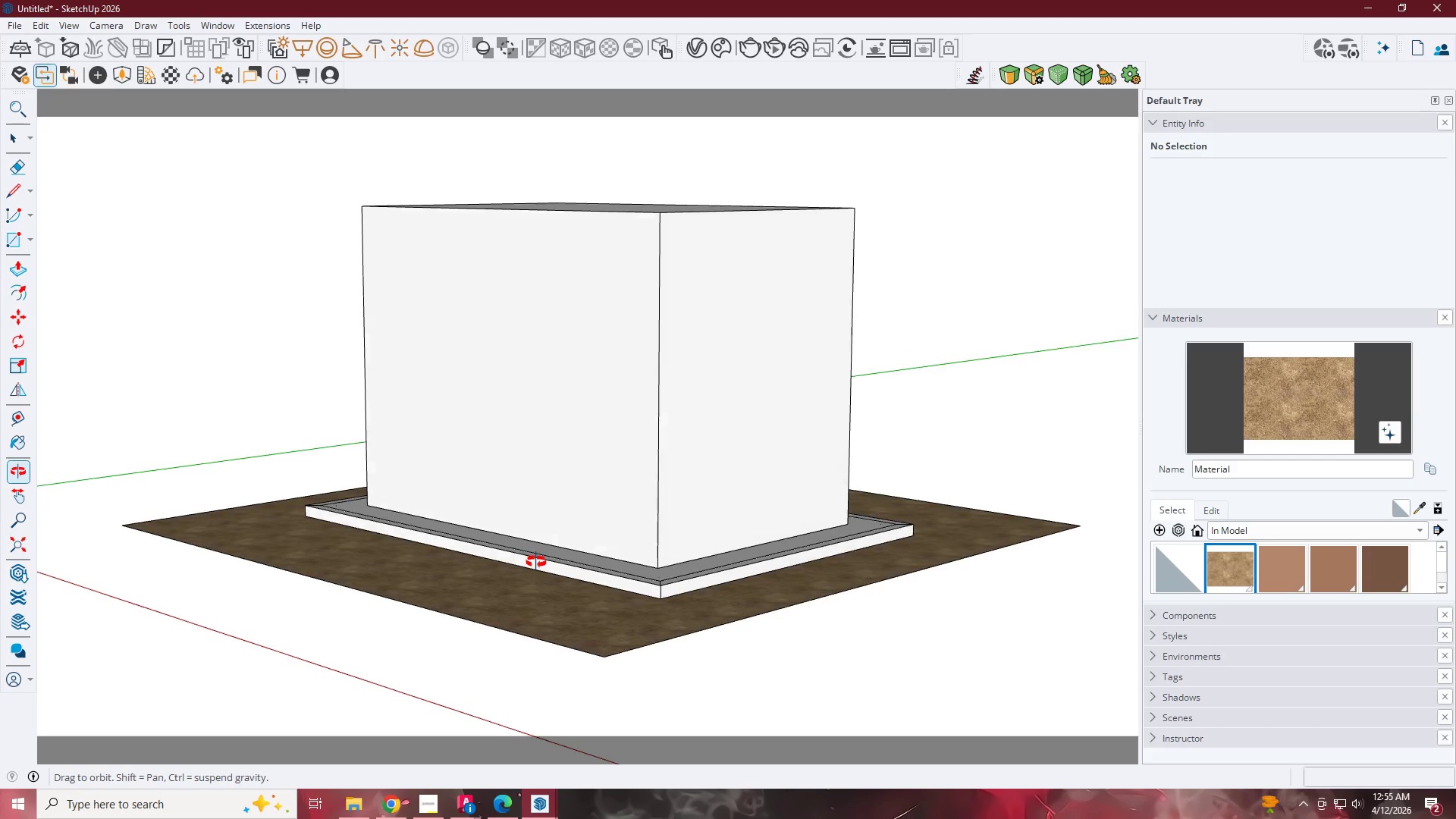 
left_click([1156, 116])
 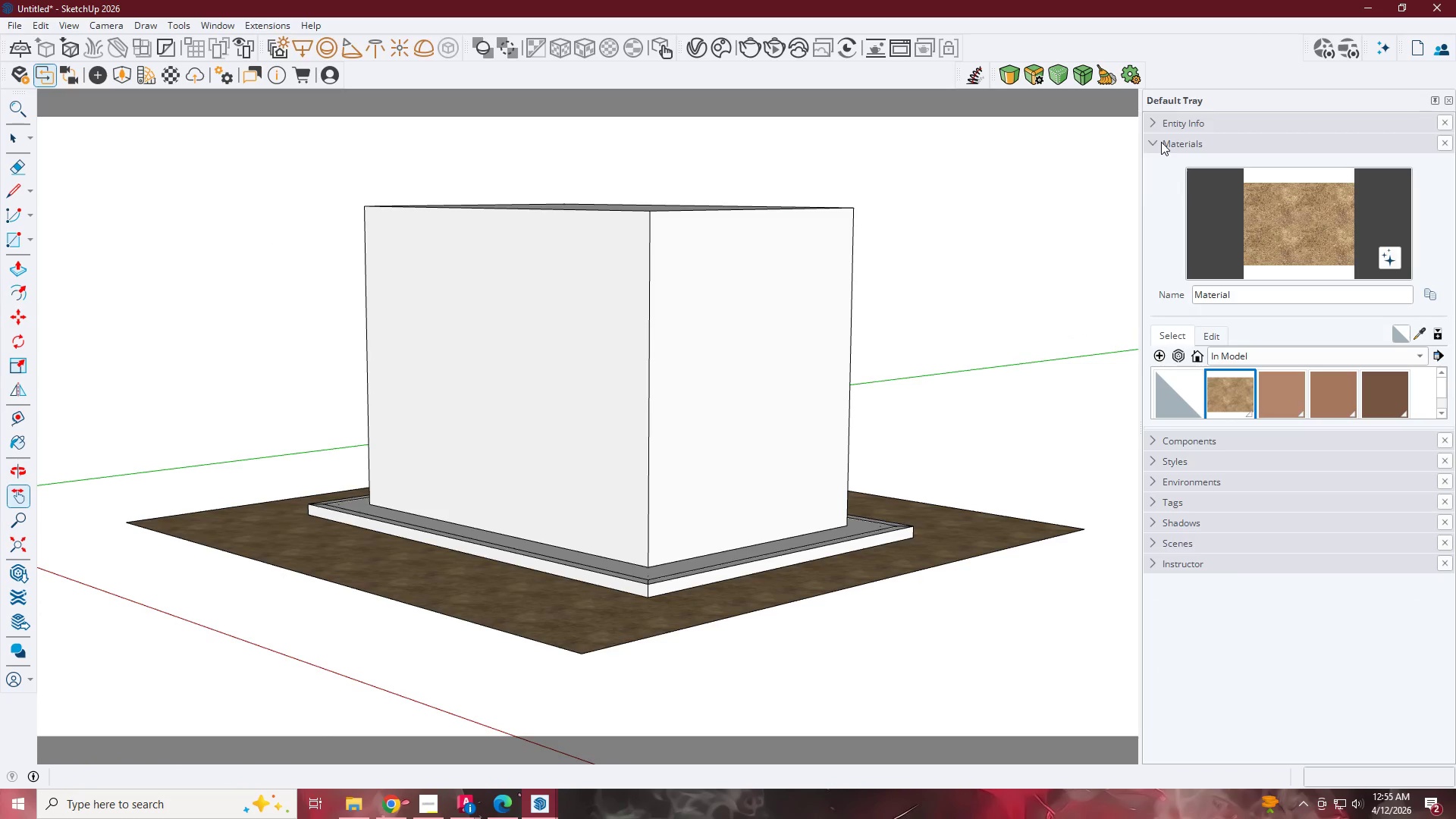 
left_click([1161, 142])
 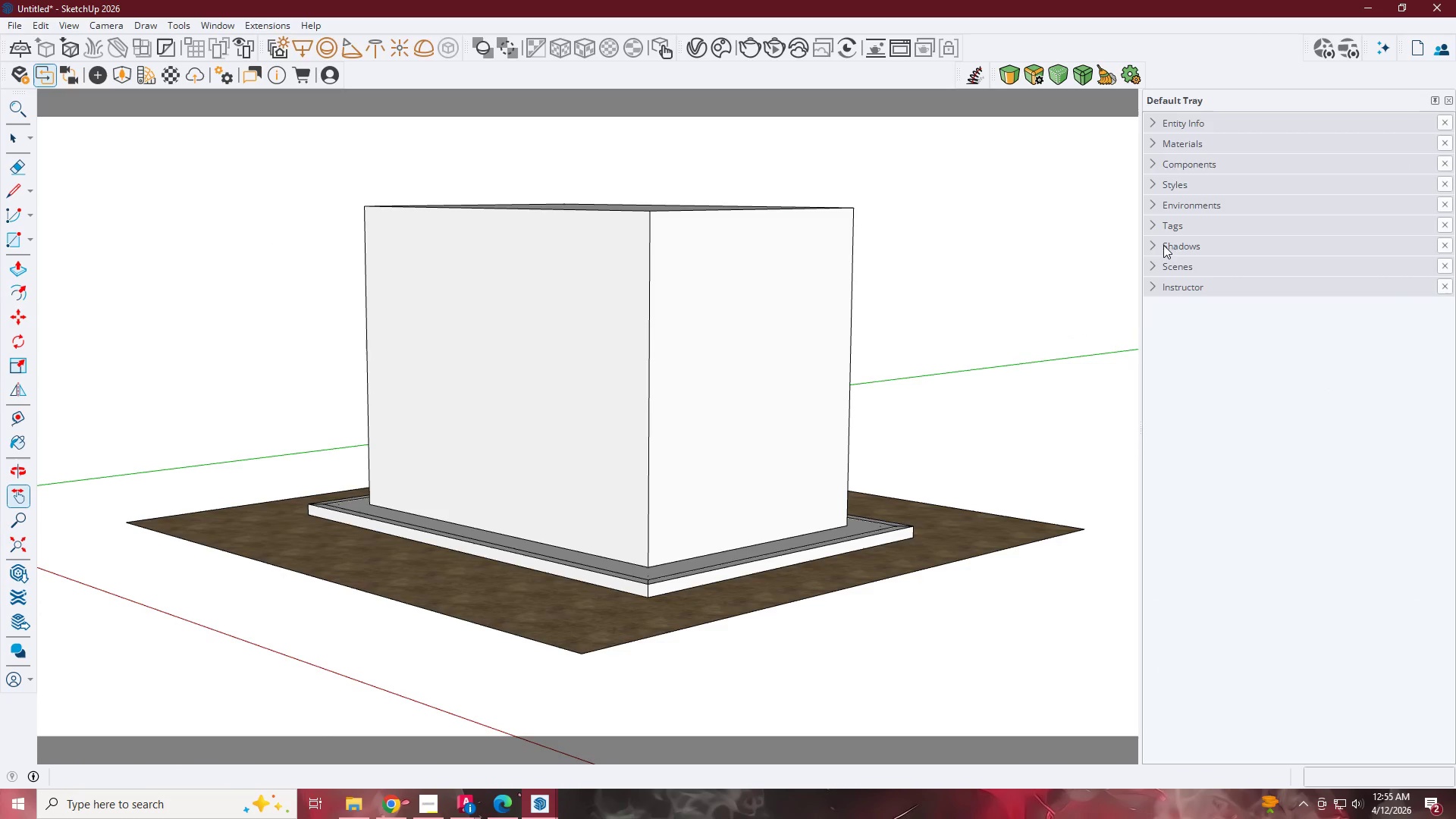 
left_click([1164, 270])
 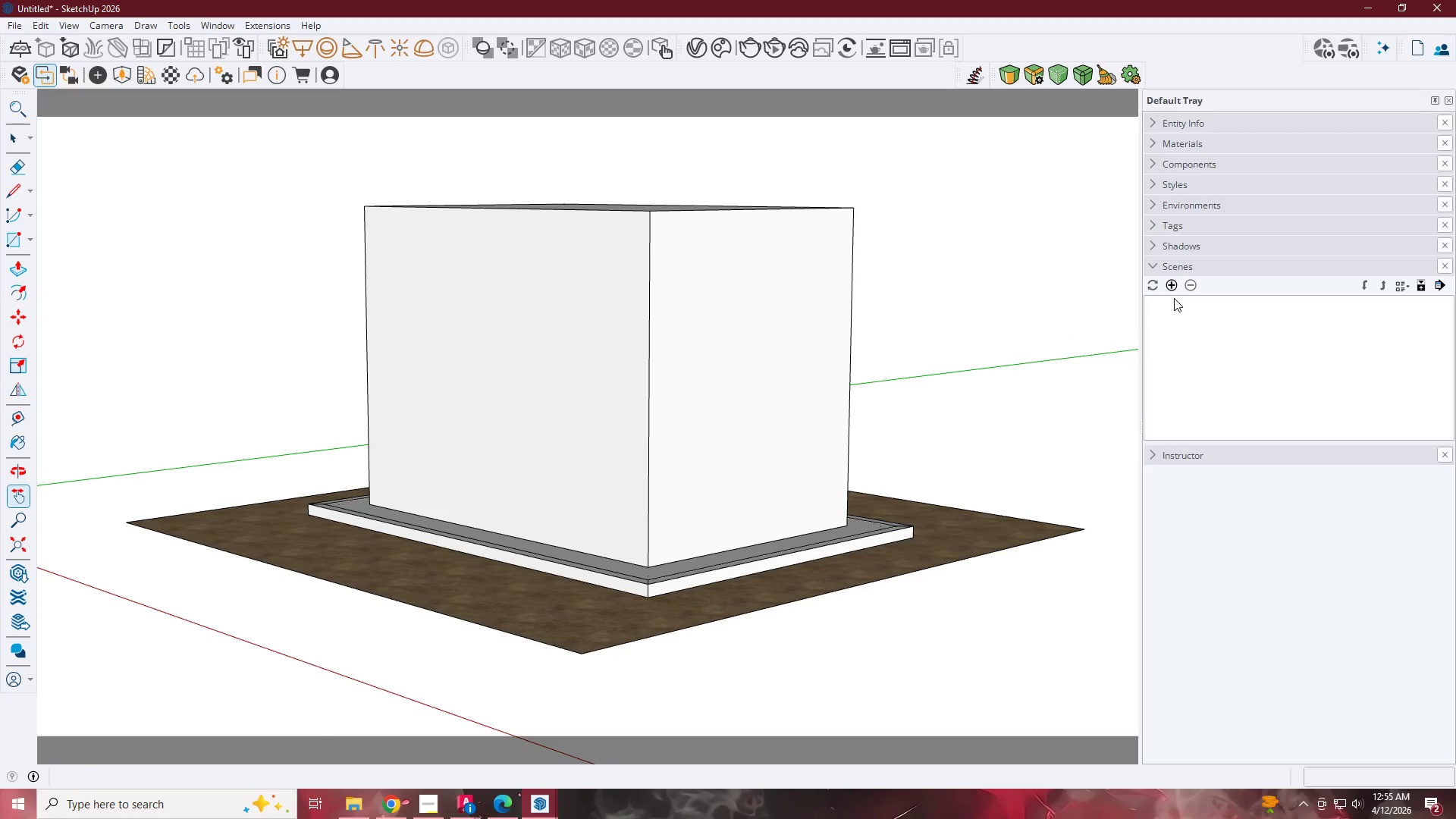 
left_click([1175, 287])
 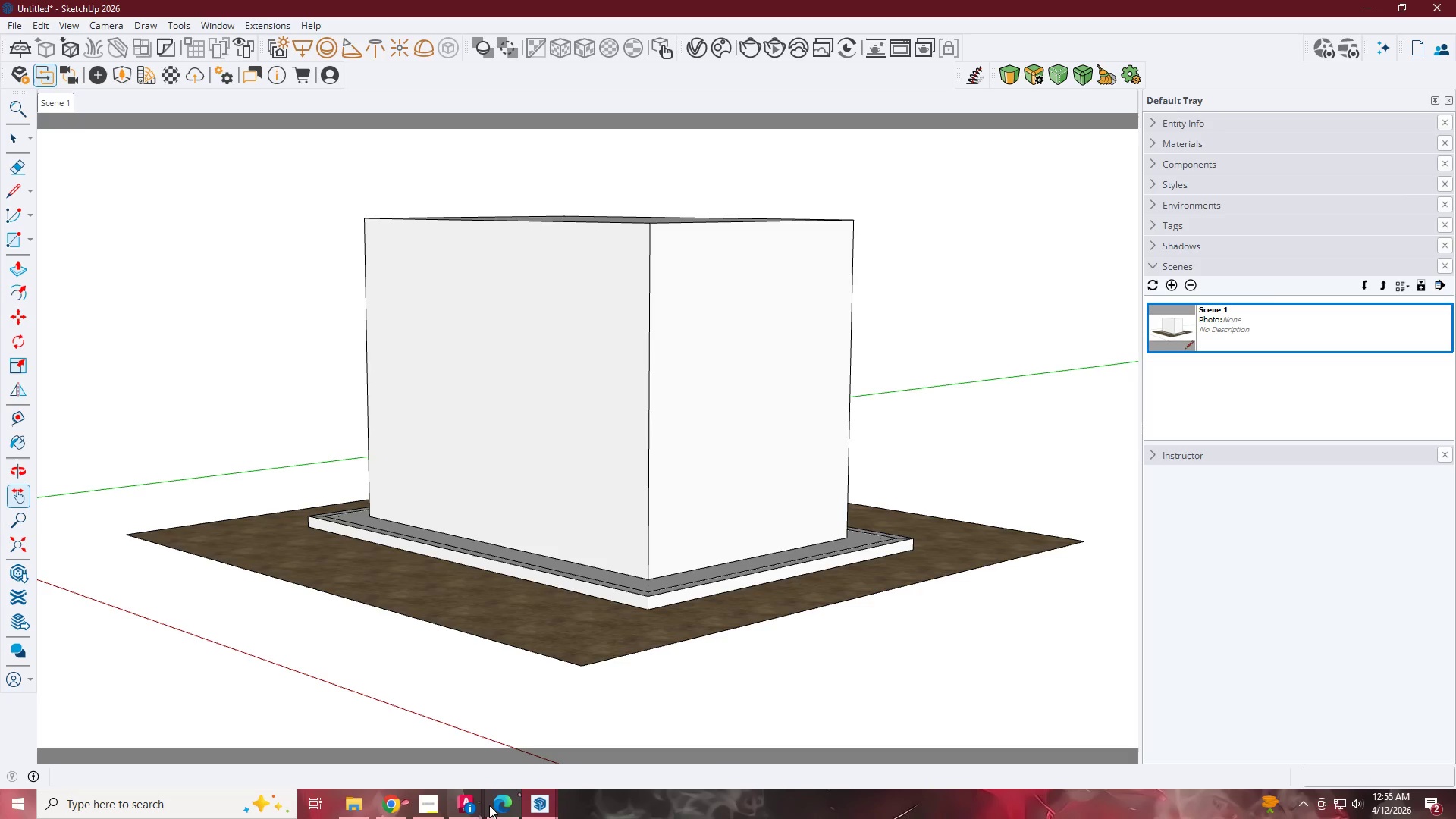 
left_click([435, 803])